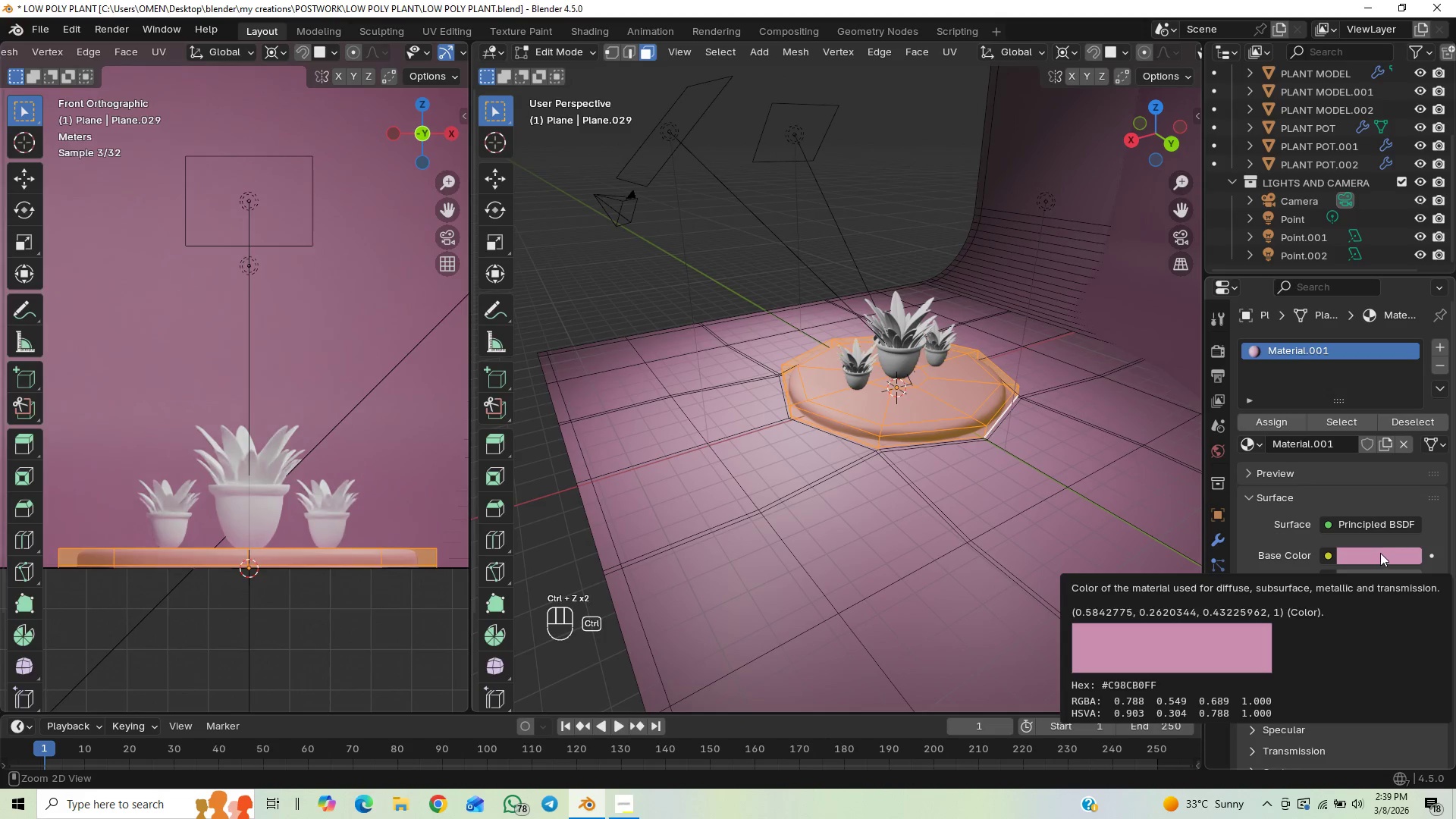 
key(Control+Shift+Z)
 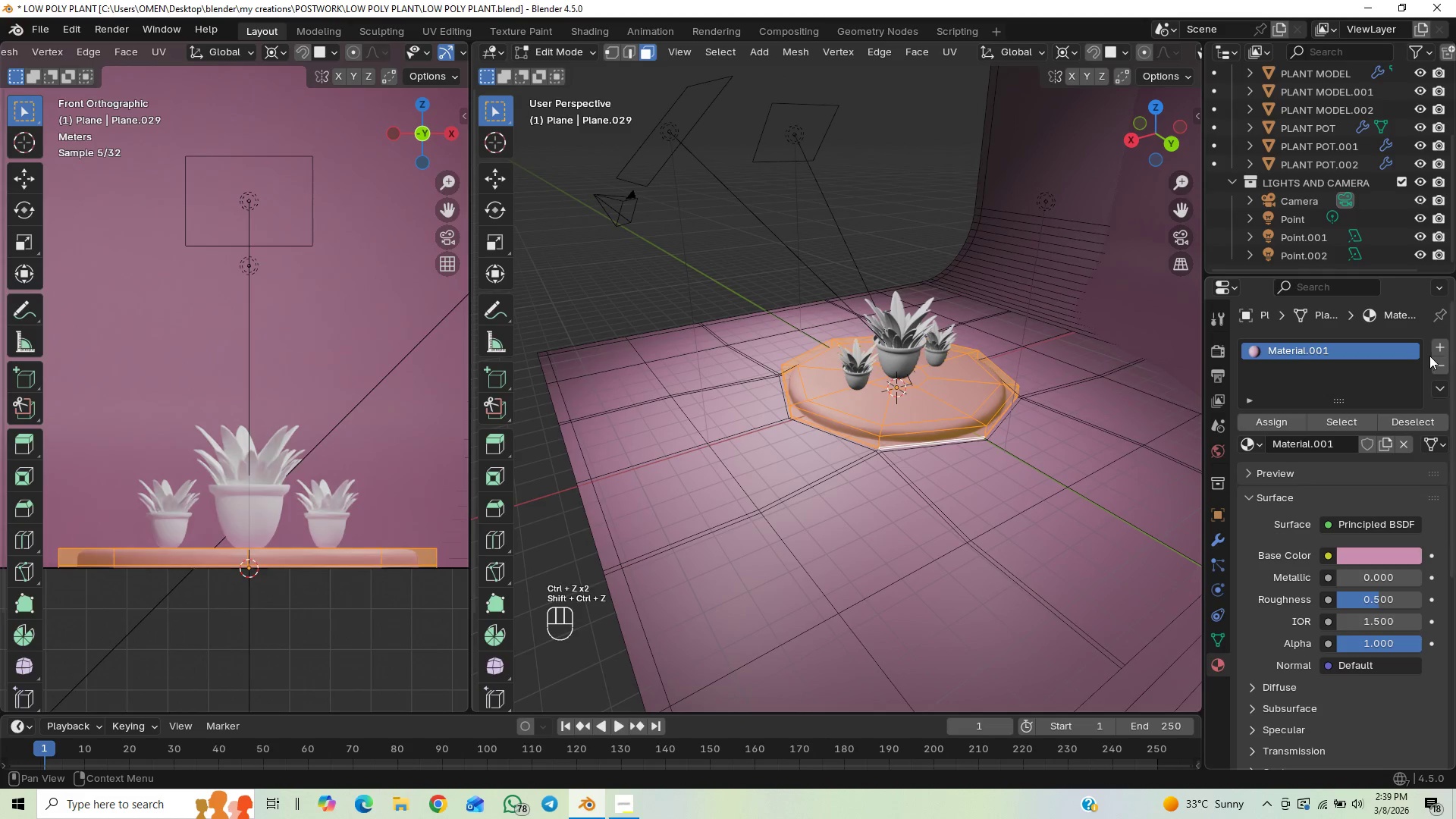 
left_click([1438, 345])
 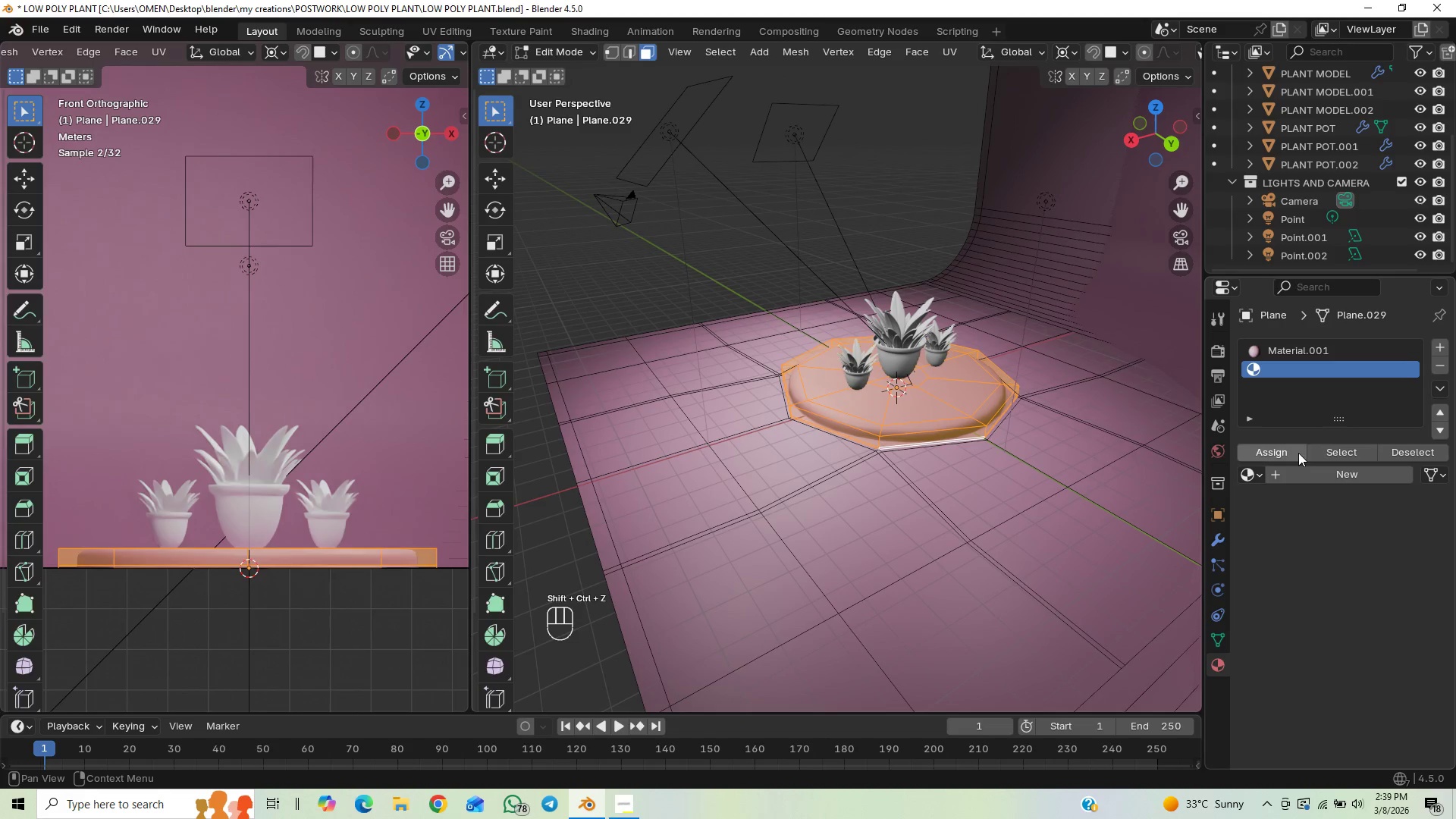 
left_click([1291, 453])
 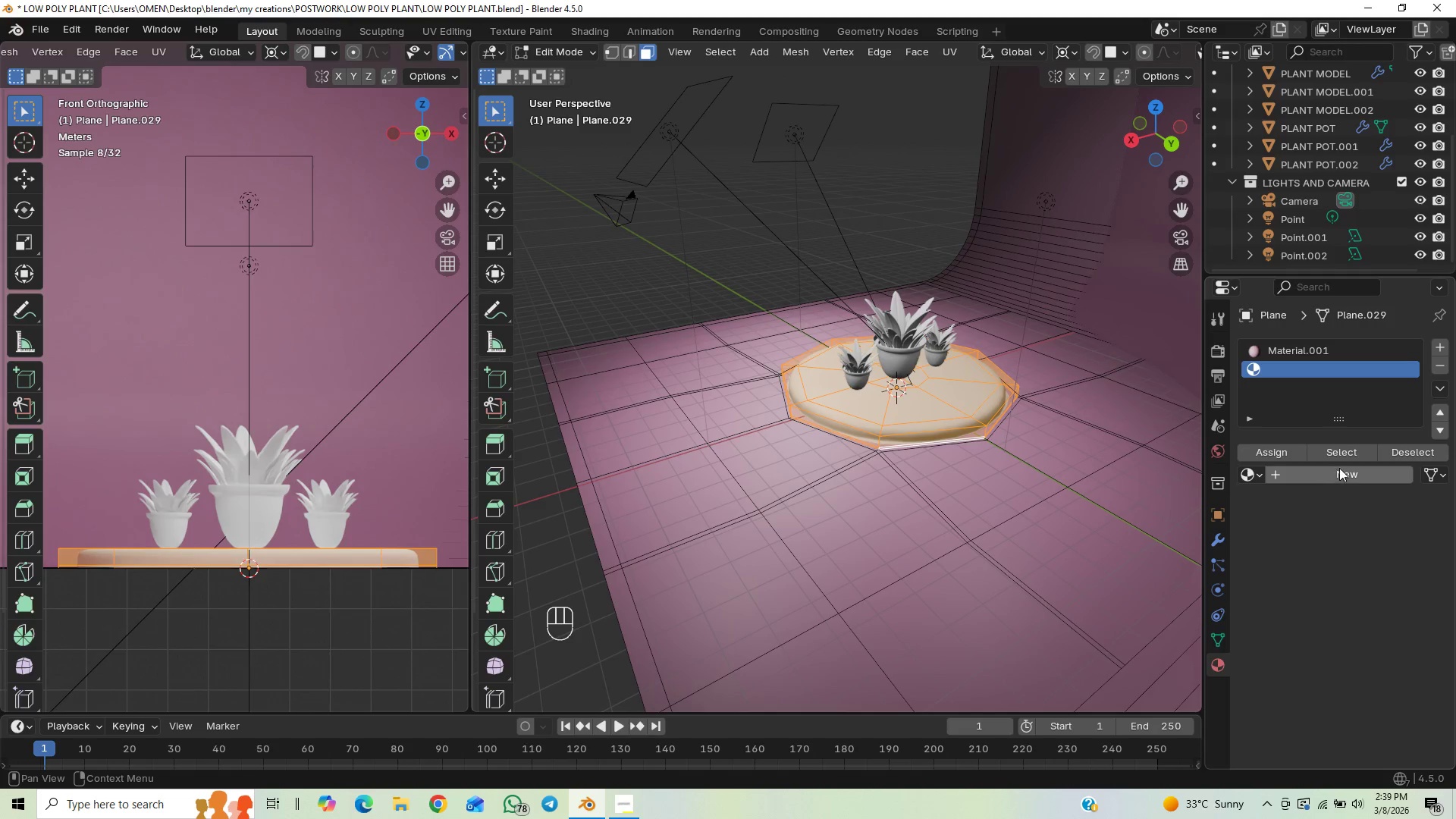 
left_click([1338, 476])
 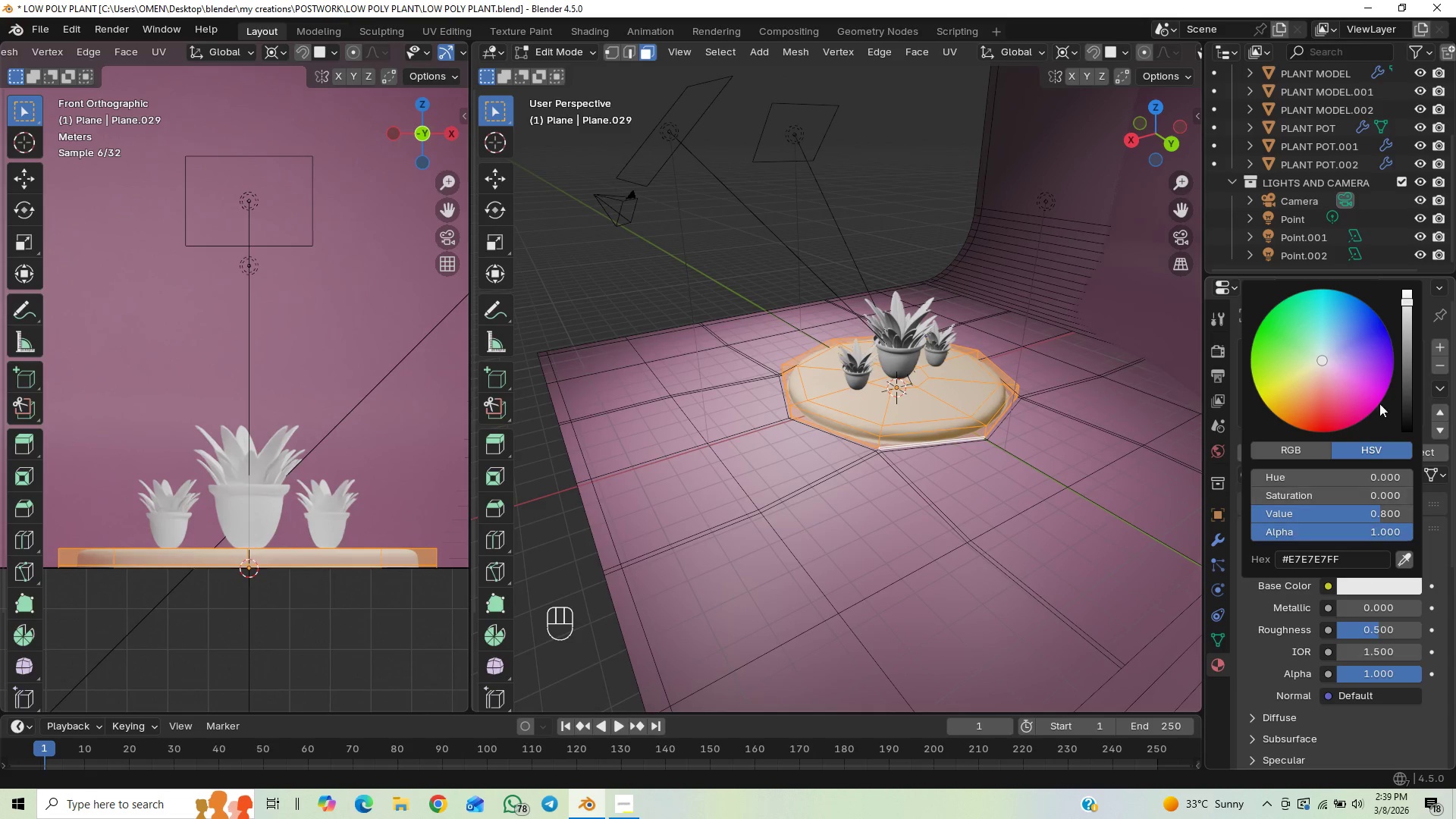 
left_click_drag(start_coordinate=[1408, 308], to_coordinate=[1411, 350])
 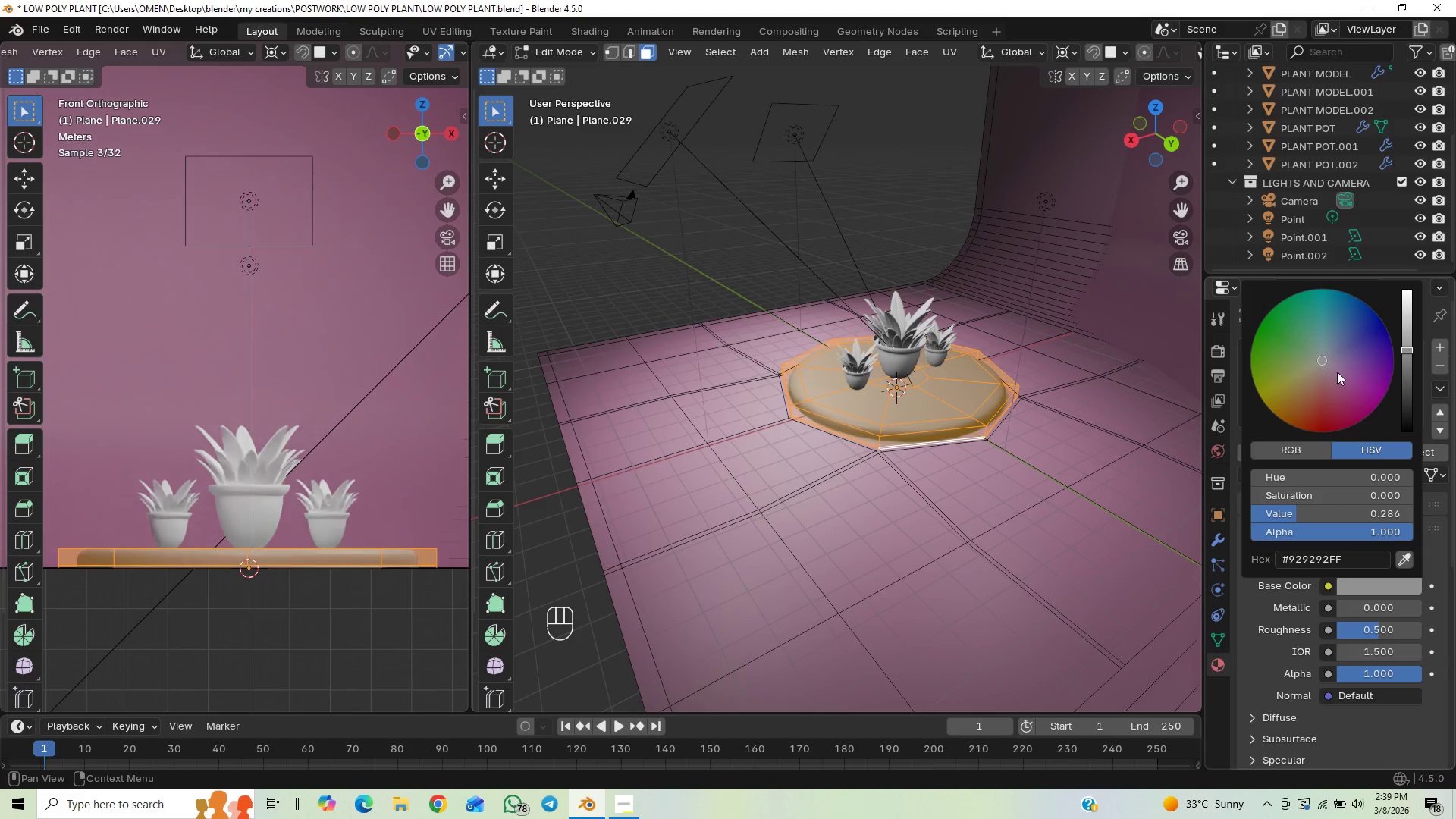 
left_click_drag(start_coordinate=[1324, 366], to_coordinate=[1295, 397])
 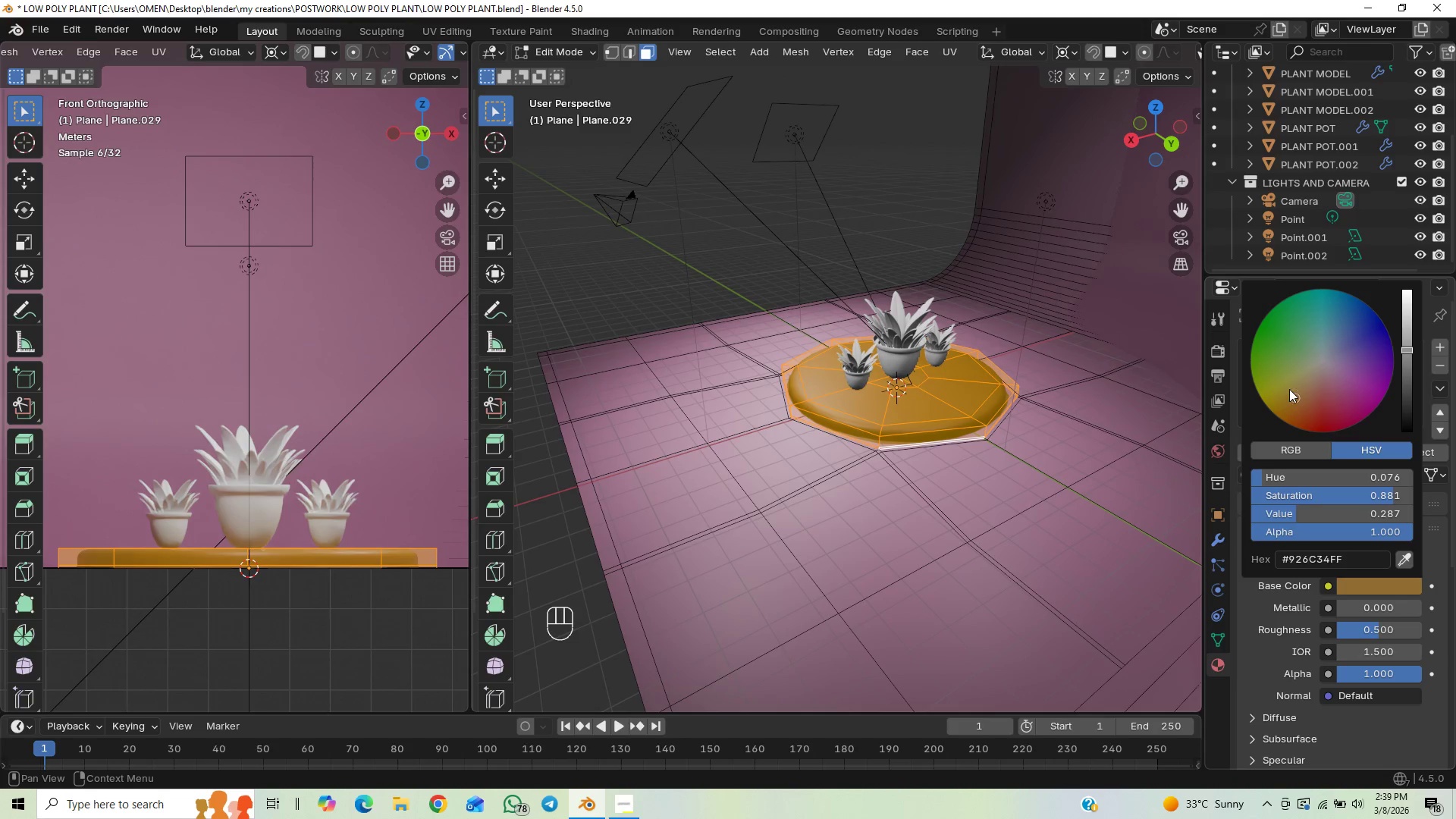 
left_click_drag(start_coordinate=[1289, 385], to_coordinate=[1279, 407])
 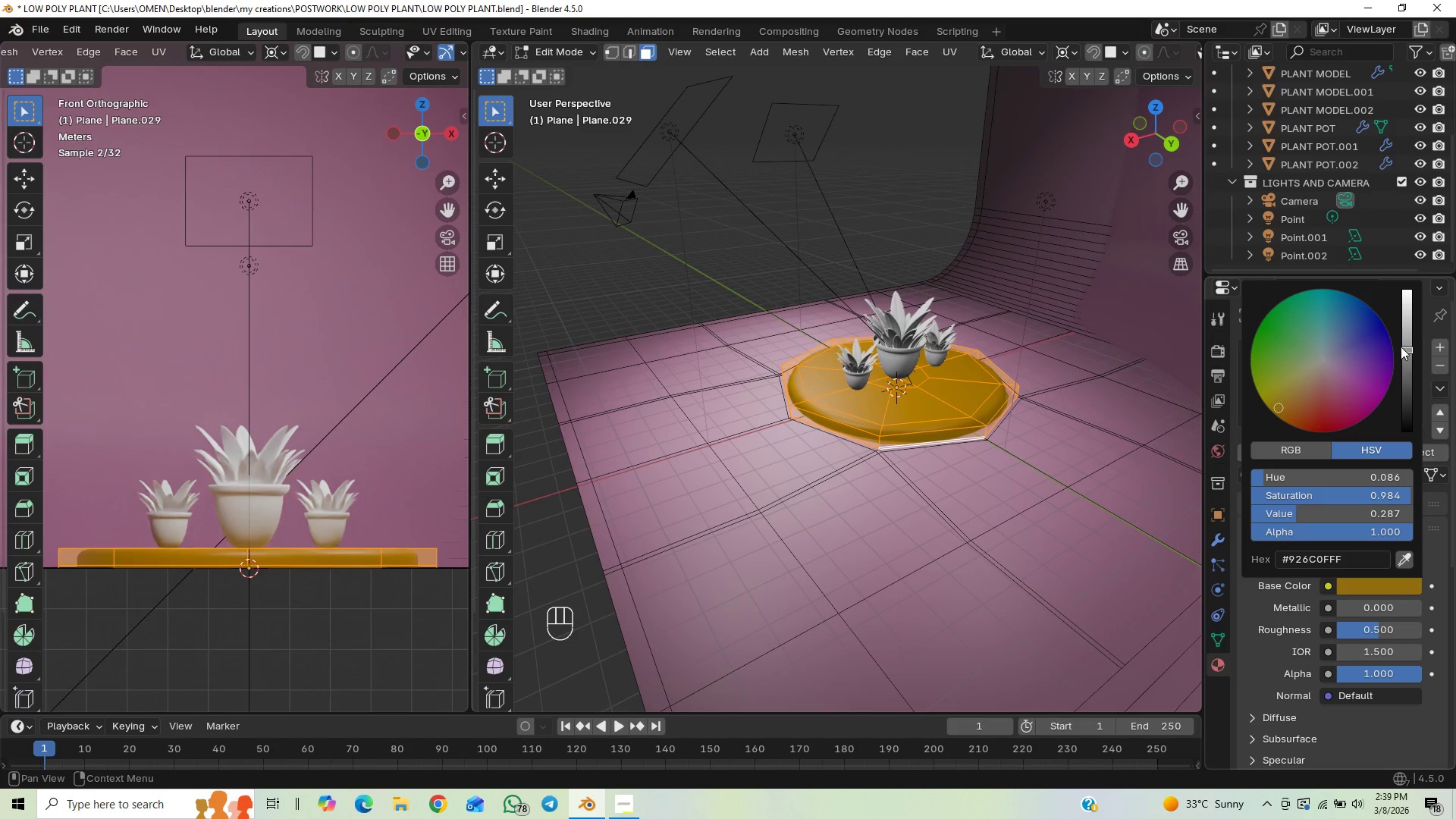 
left_click_drag(start_coordinate=[1402, 344], to_coordinate=[1405, 351])
 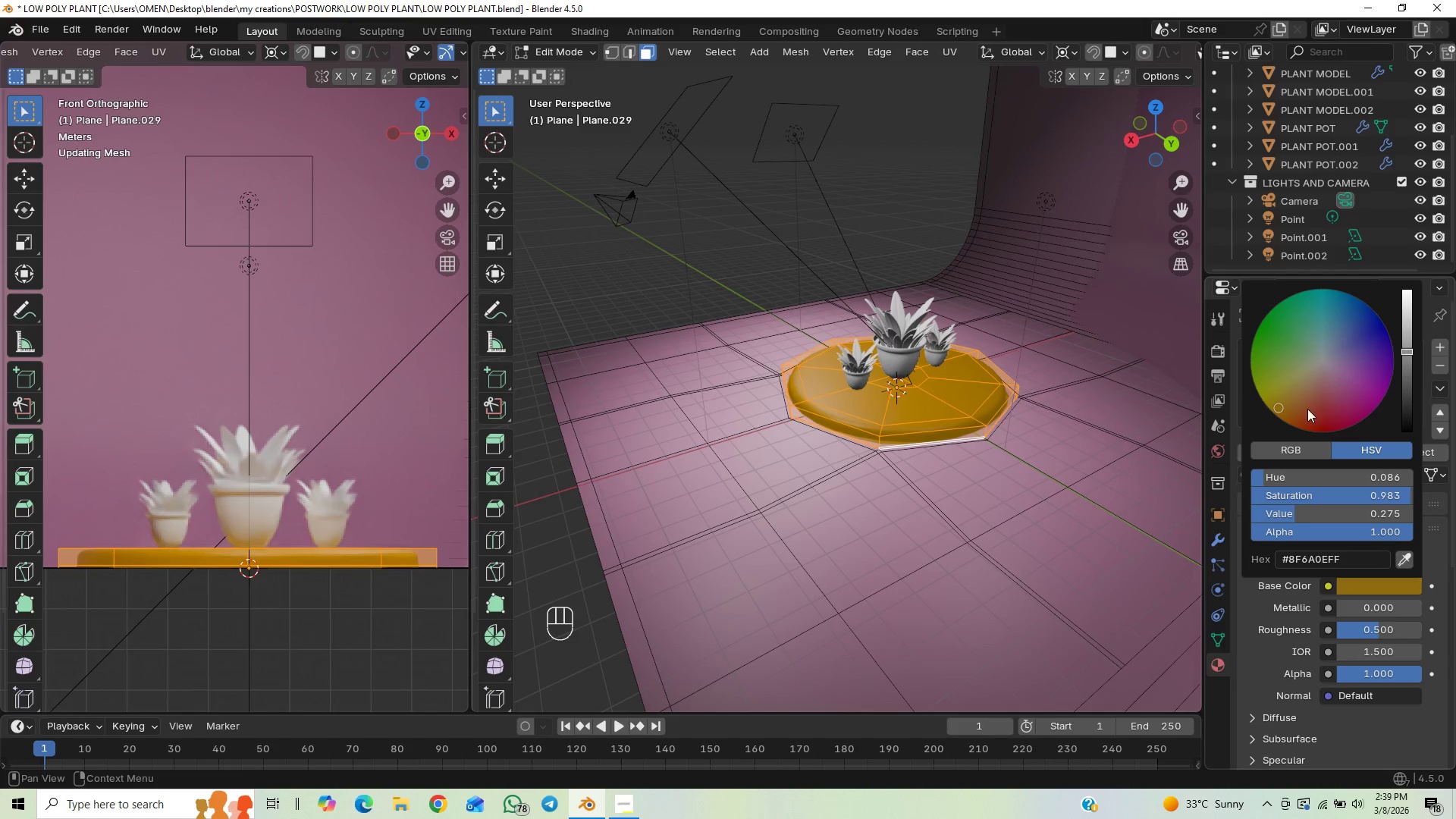 
left_click_drag(start_coordinate=[1297, 400], to_coordinate=[1332, 403])
 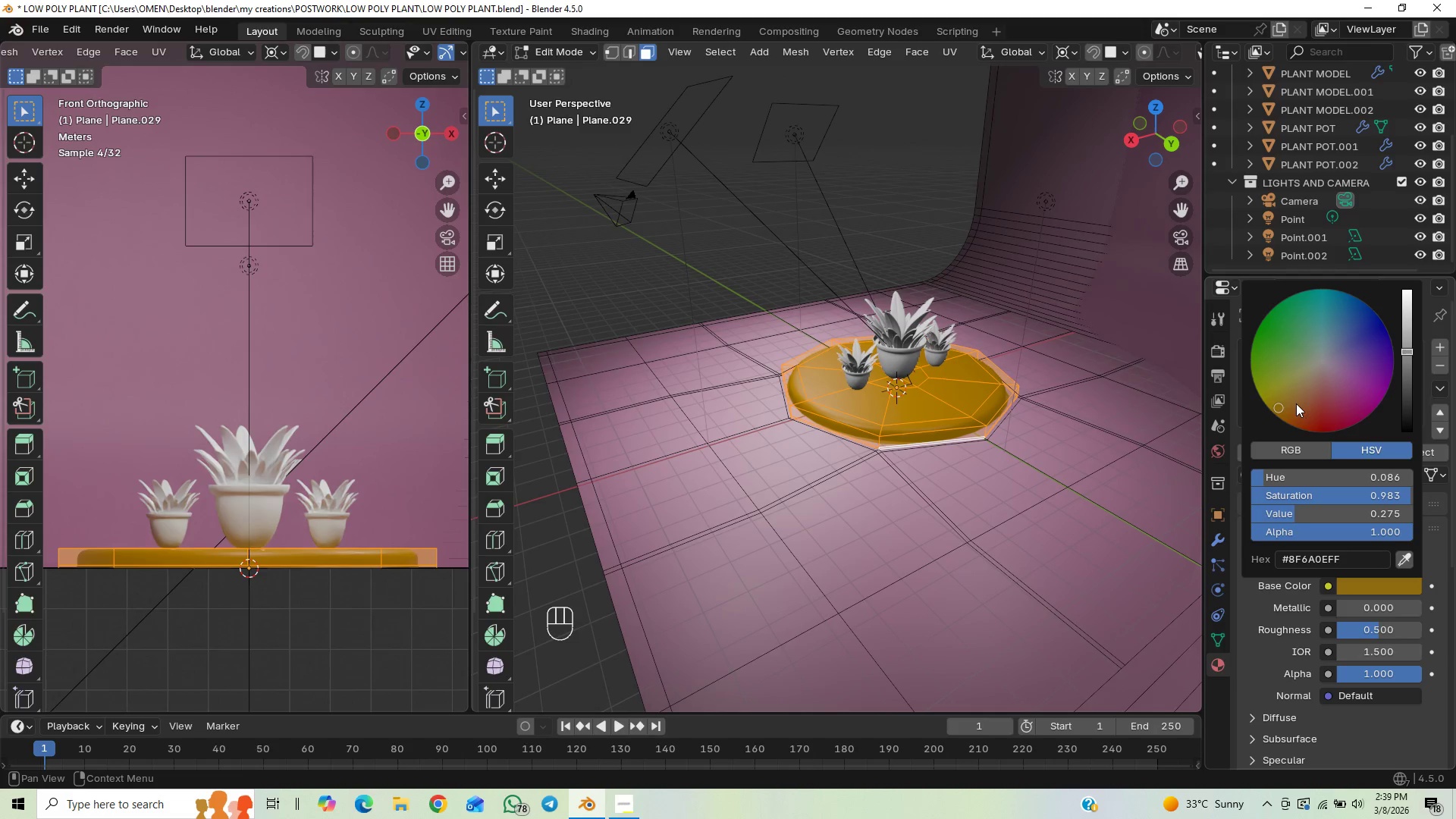 